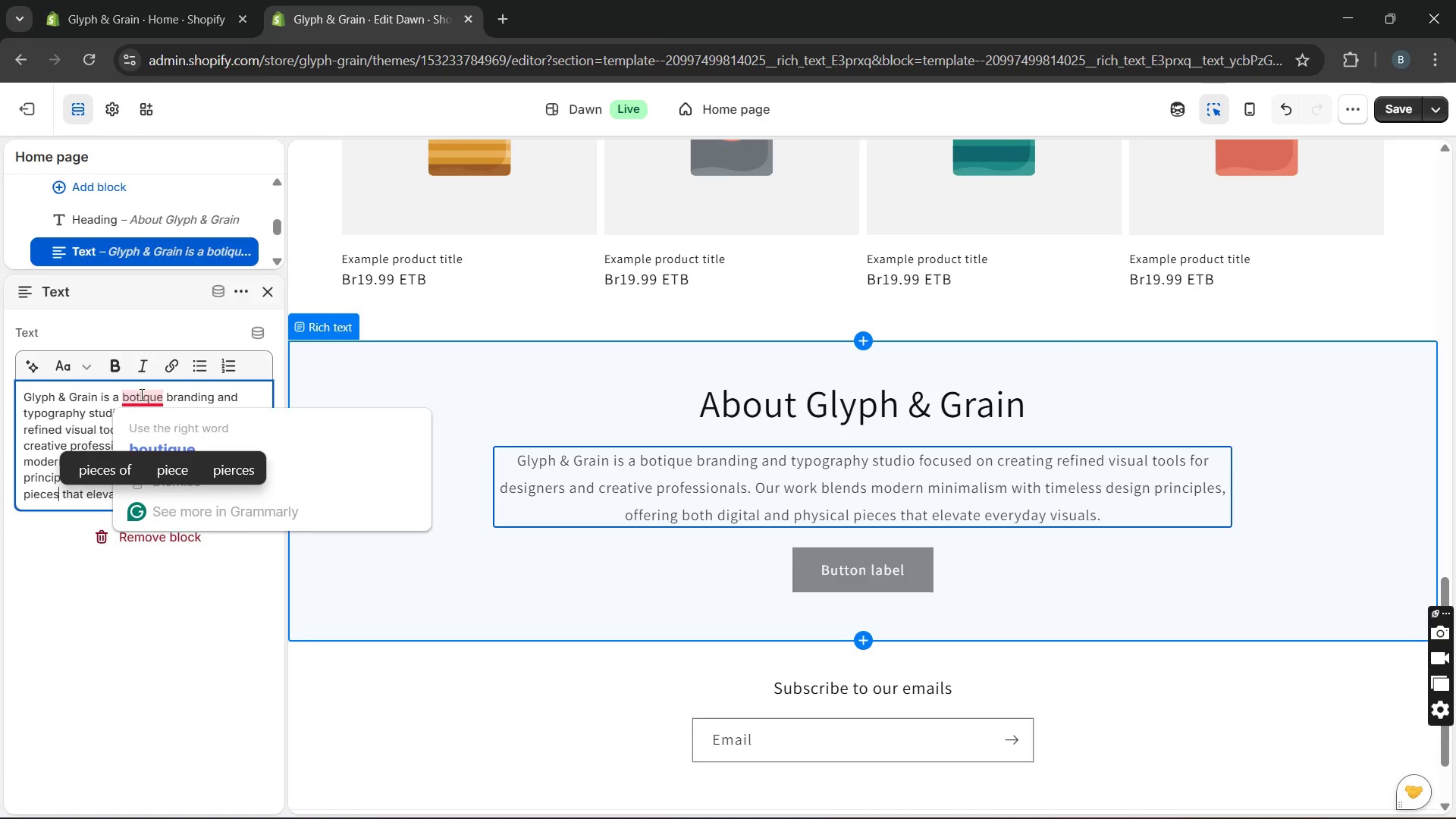 
left_click([144, 423])
 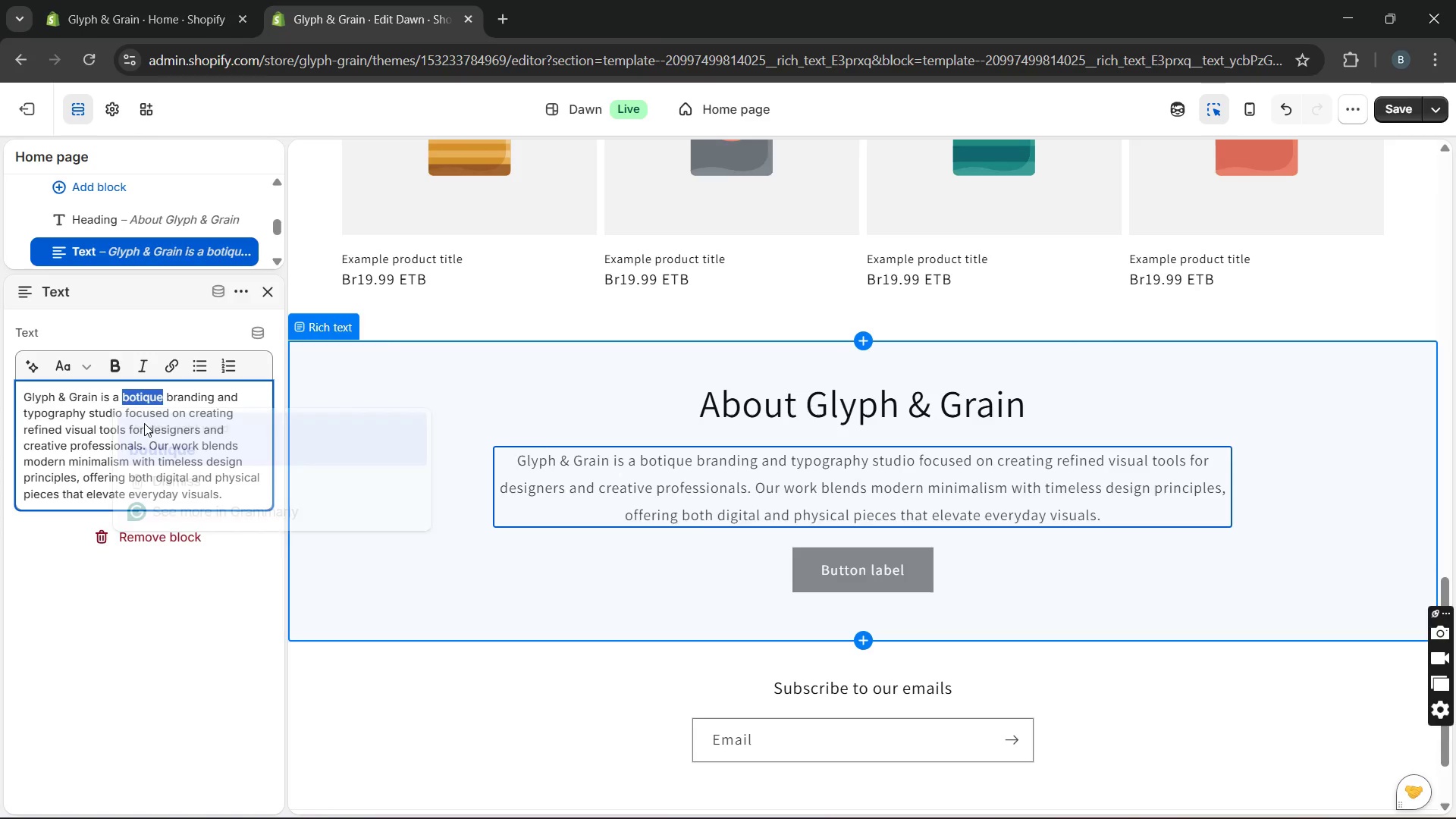 
key(Unknown)
 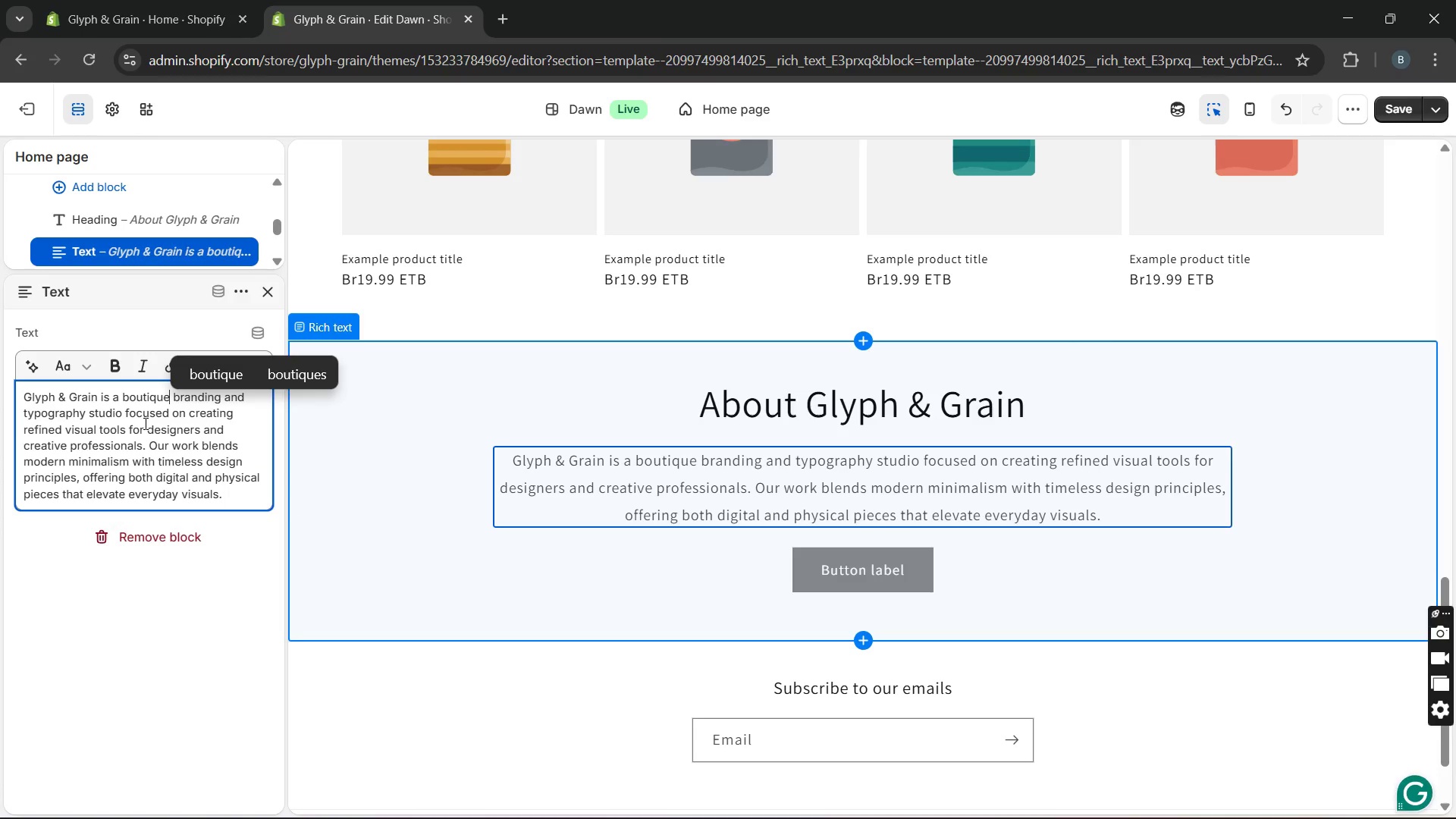 
key(Unknown)
 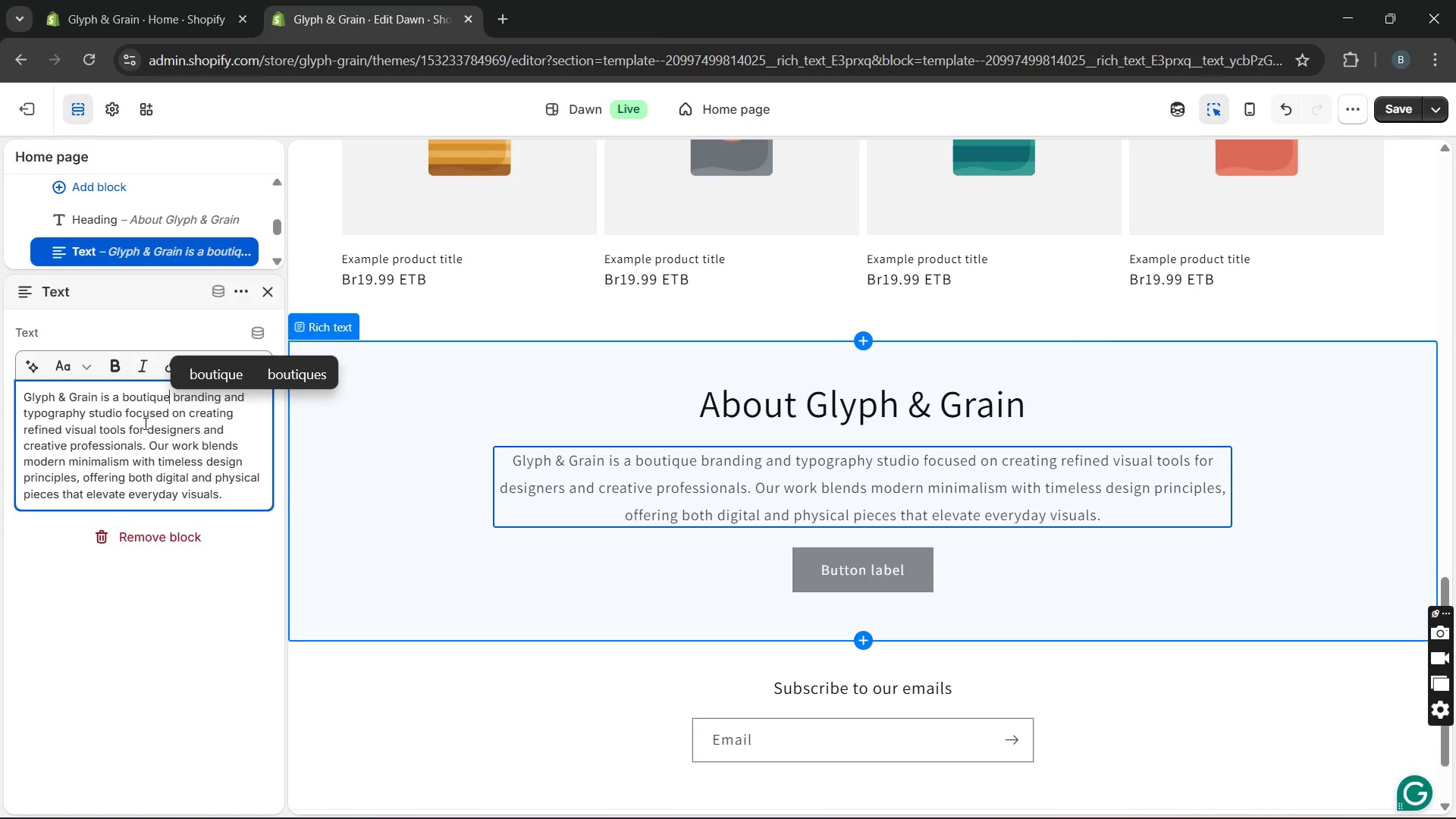 
key(Unknown)
 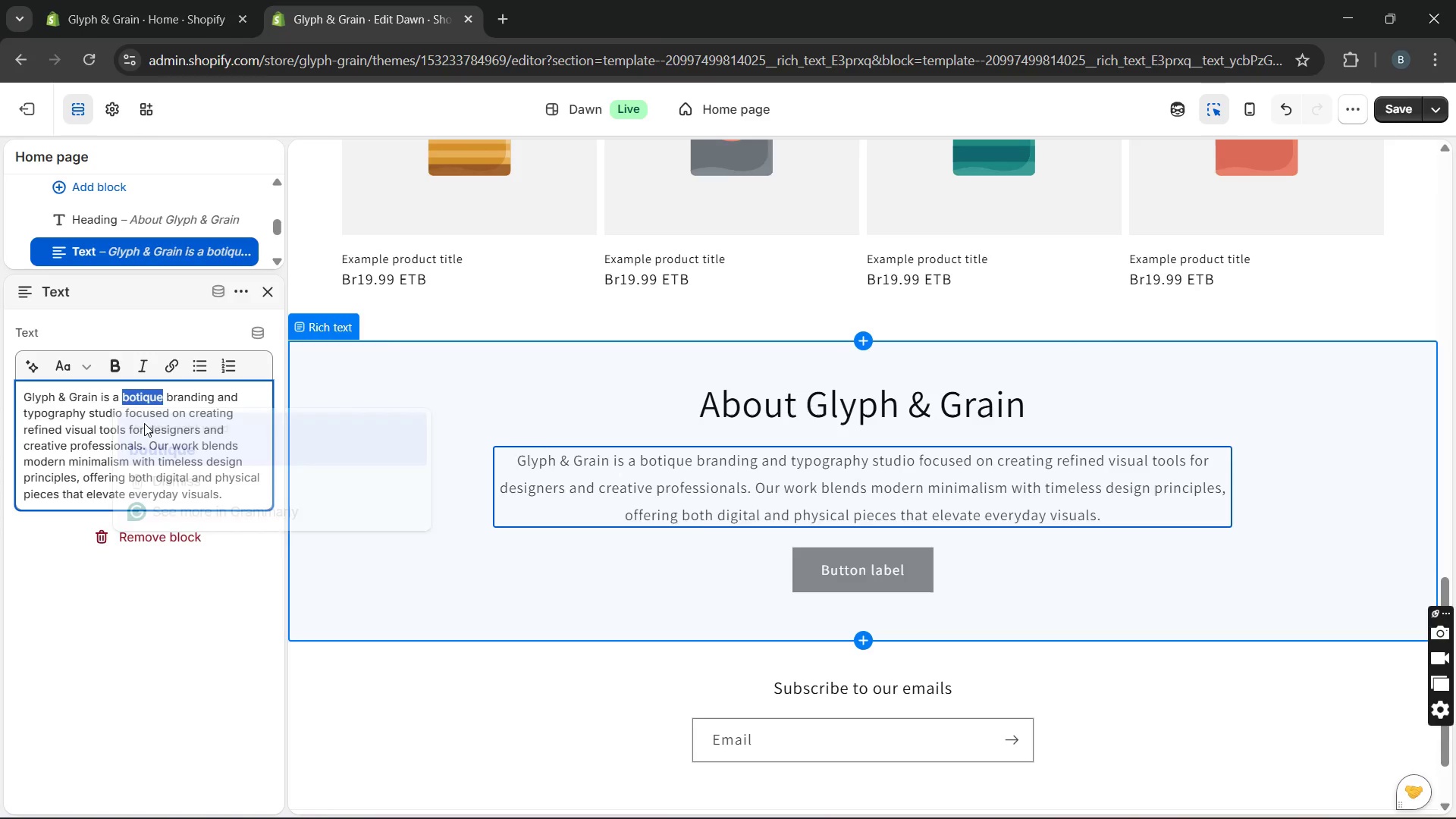 
key(Unknown)
 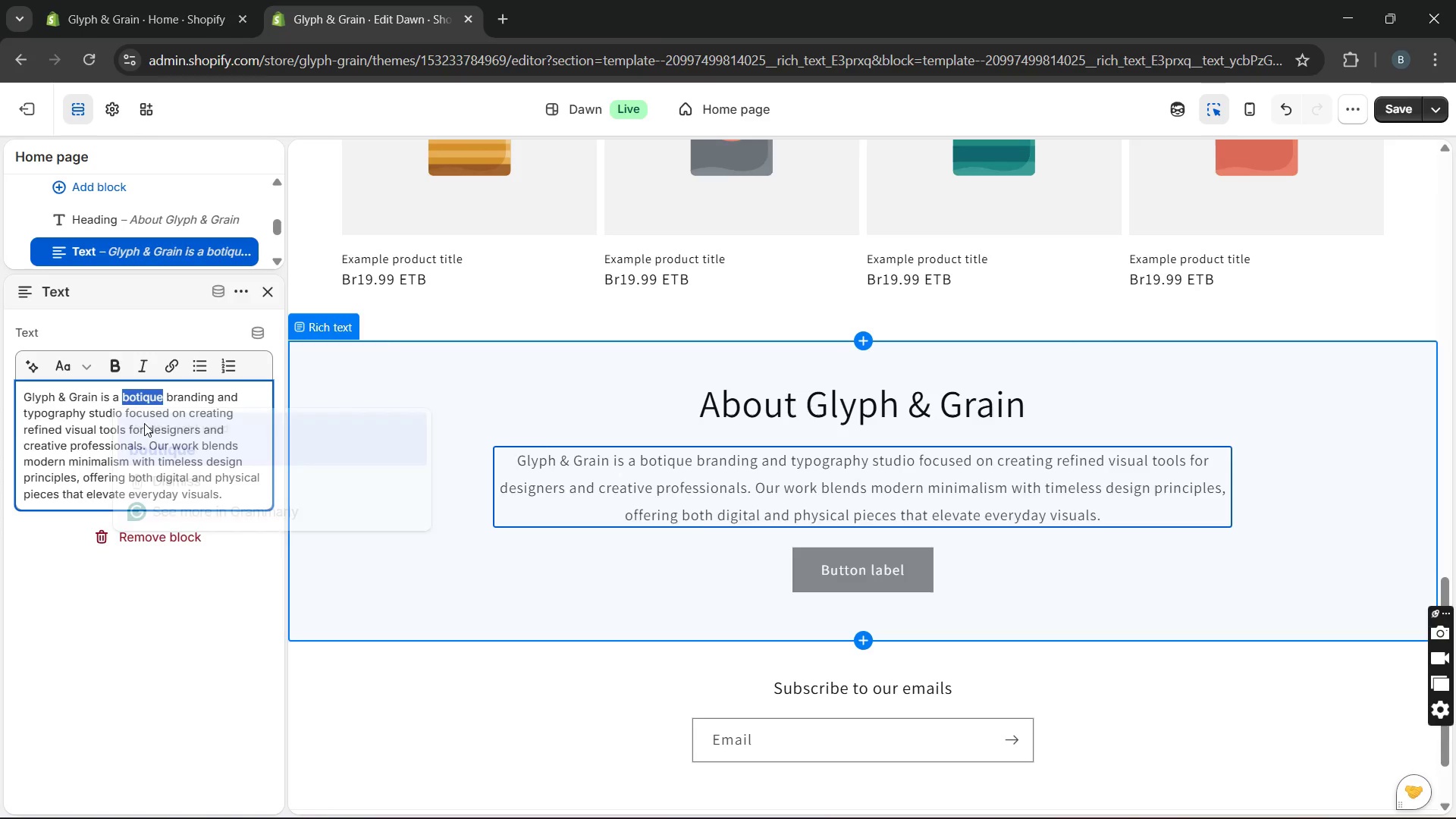 
key(Unknown)
 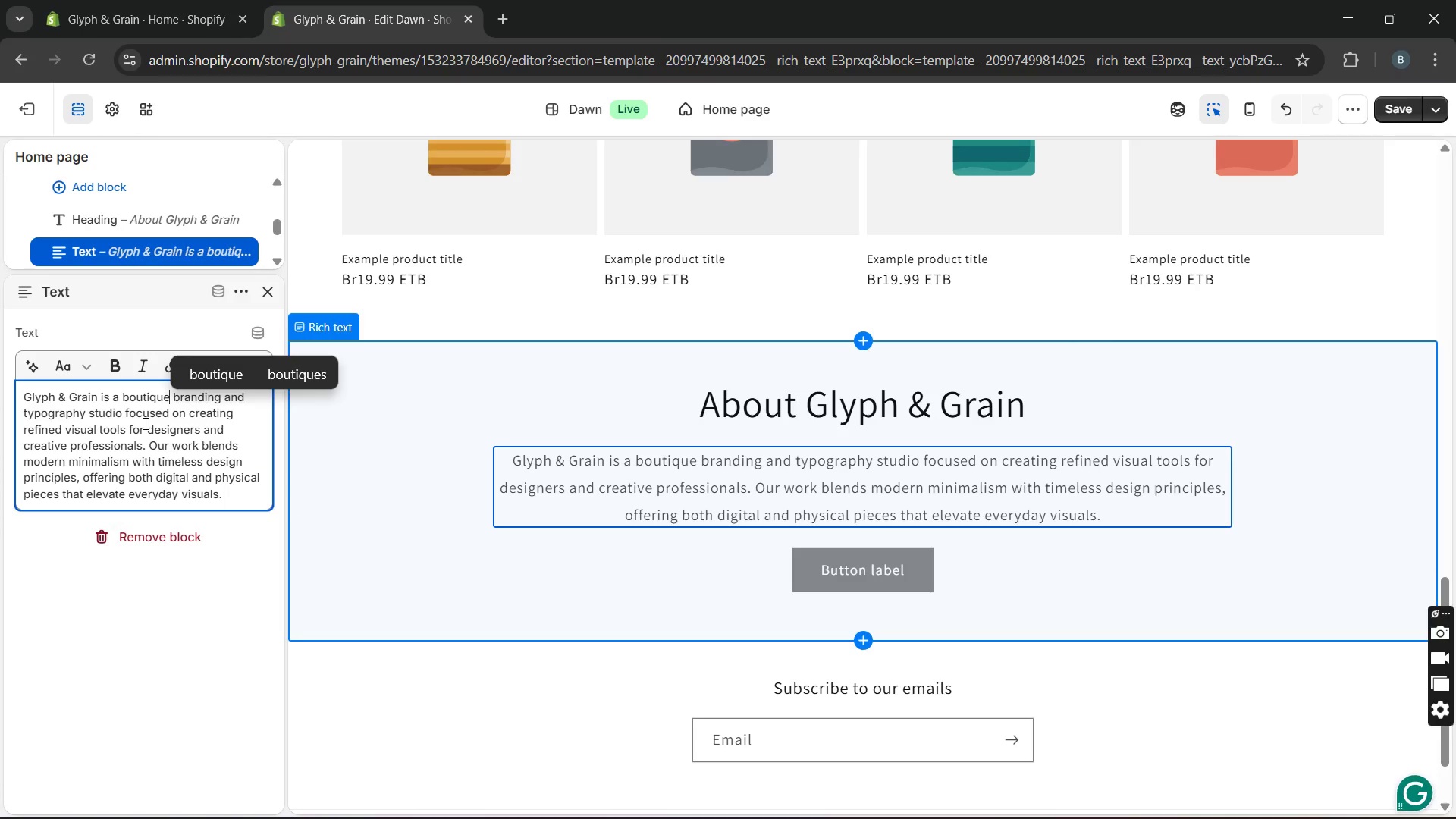 
key(Unknown)
 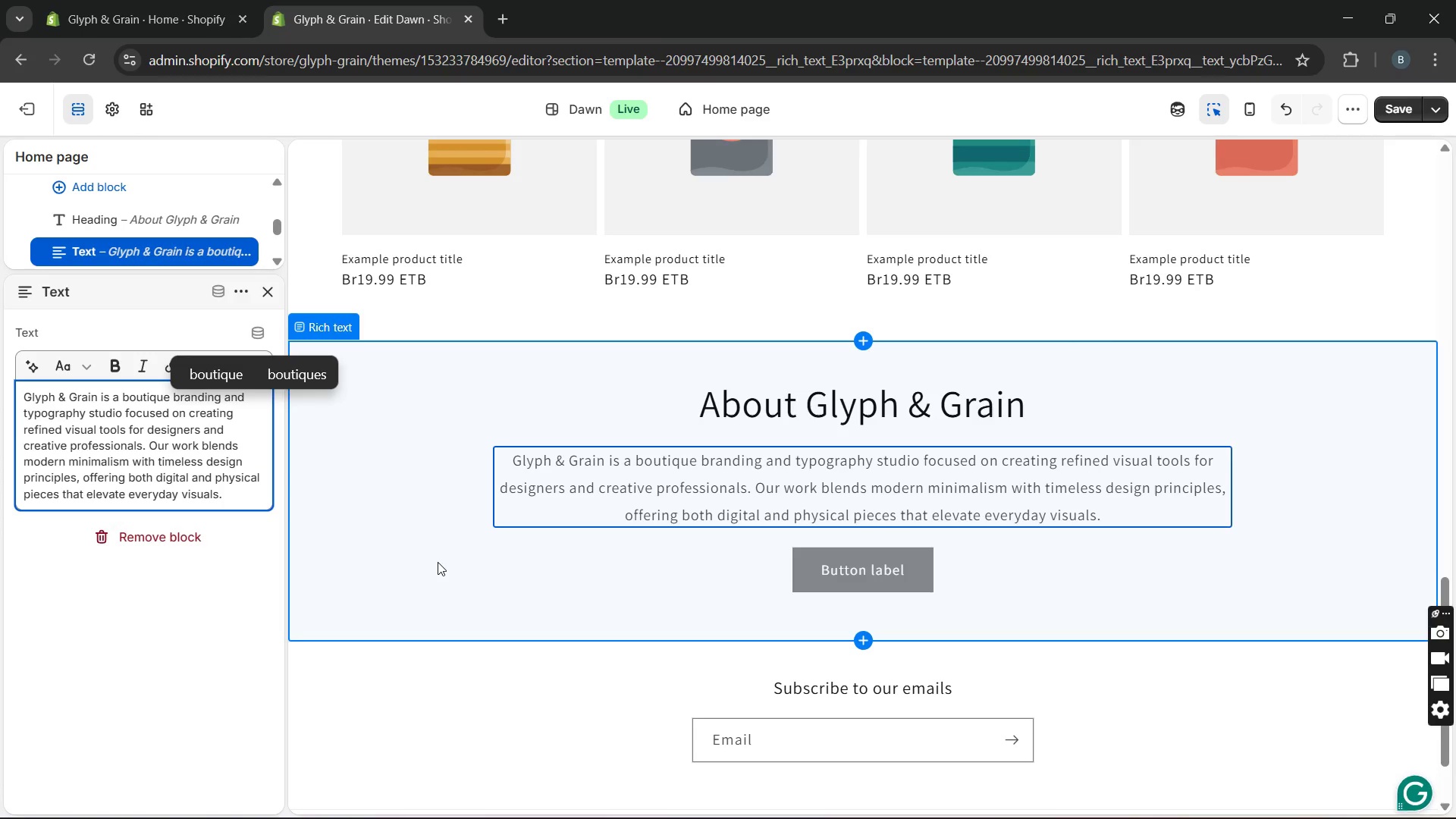 
left_click([438, 562])
 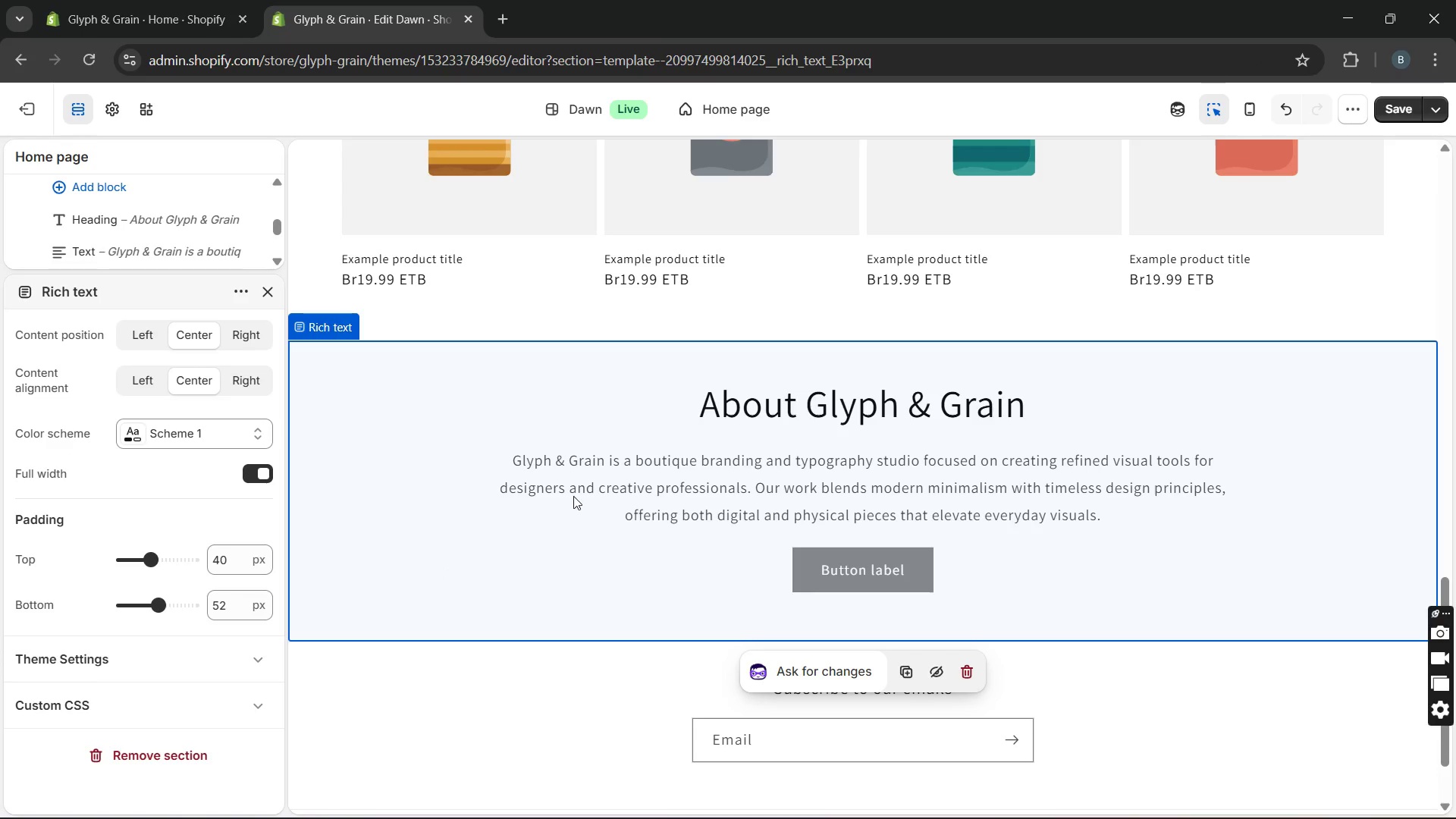 
double_click([573, 496])
 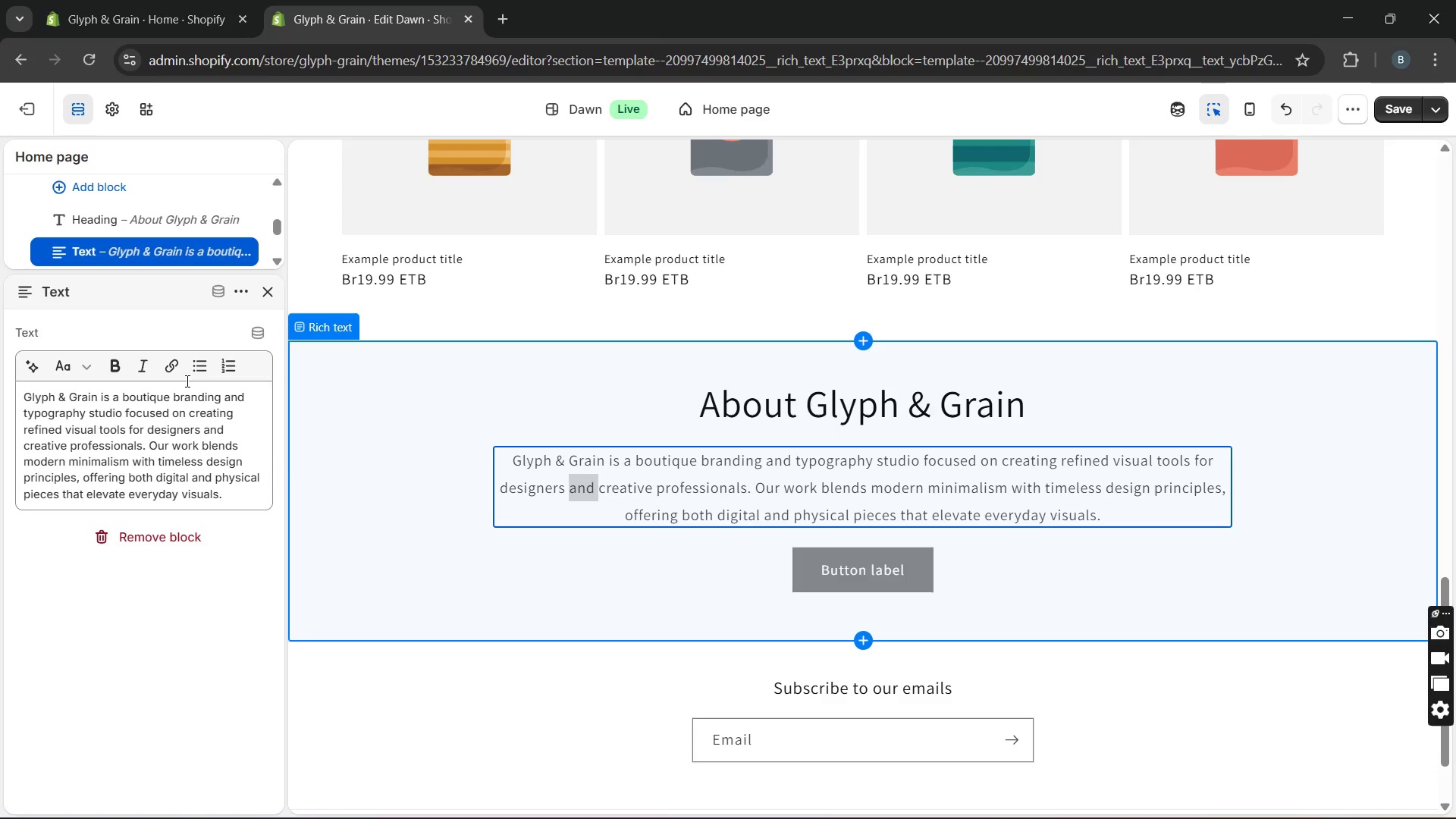 
wait(6.69)
 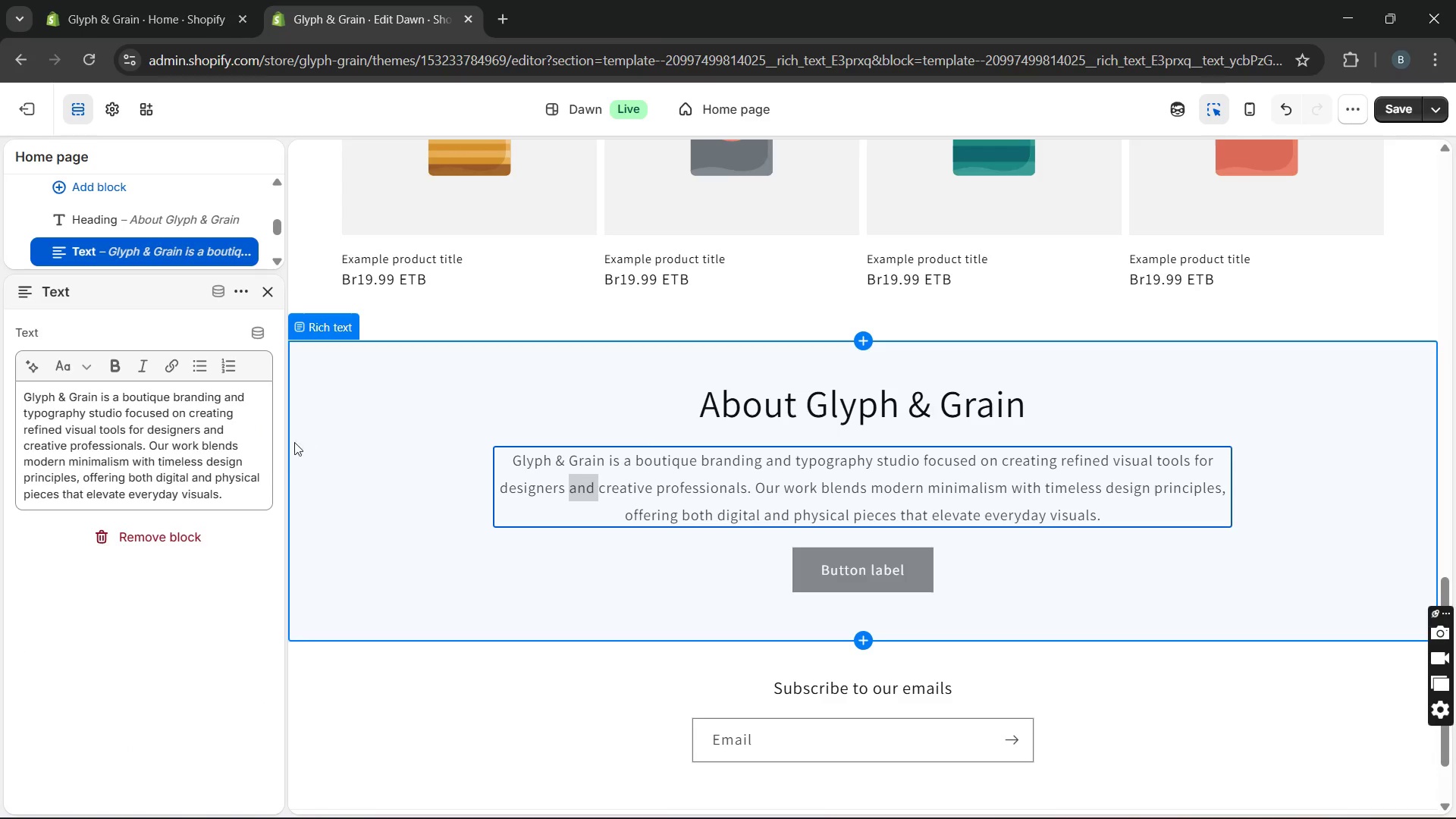 
left_click([175, 554])
 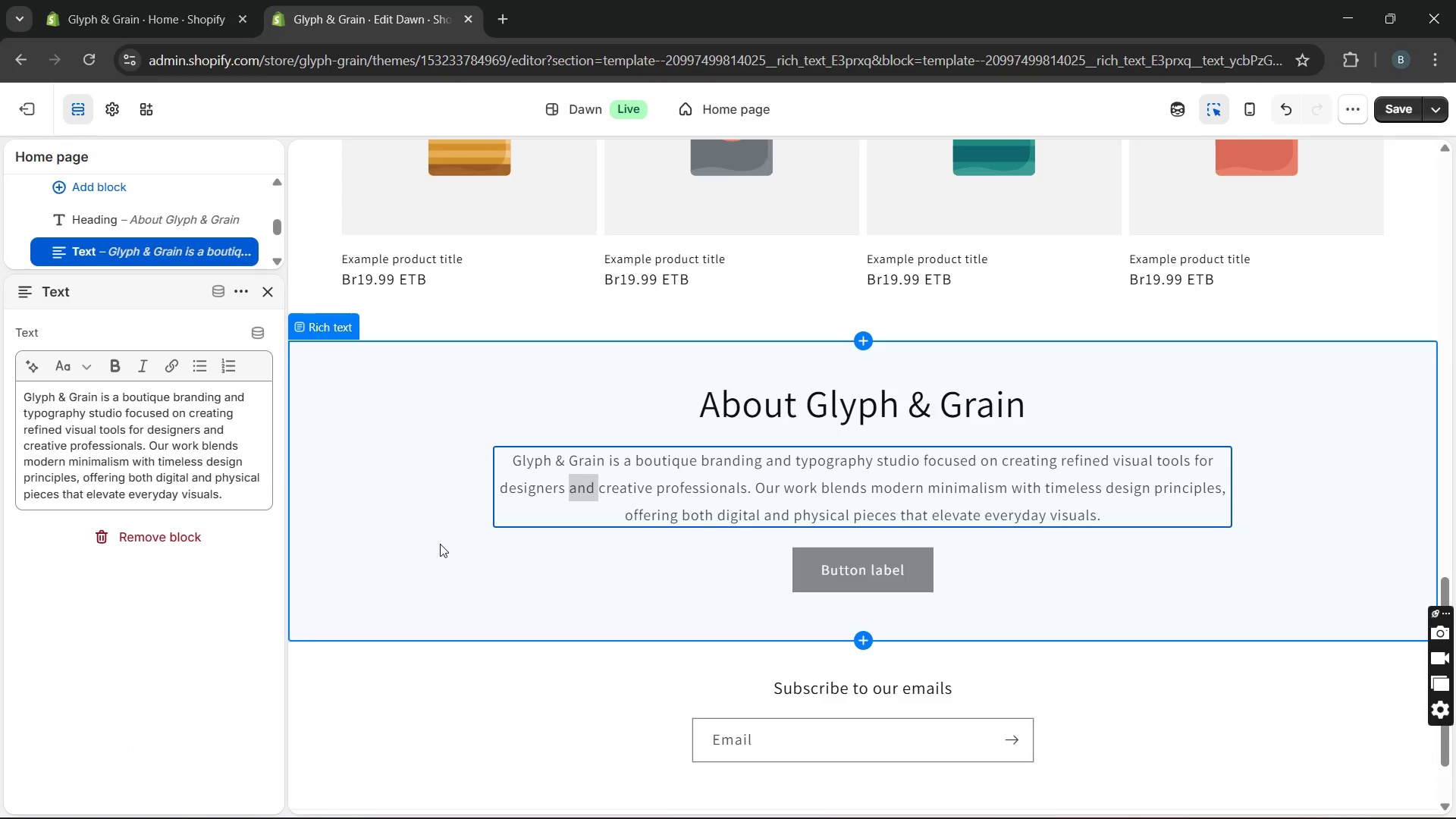 
left_click([432, 548])
 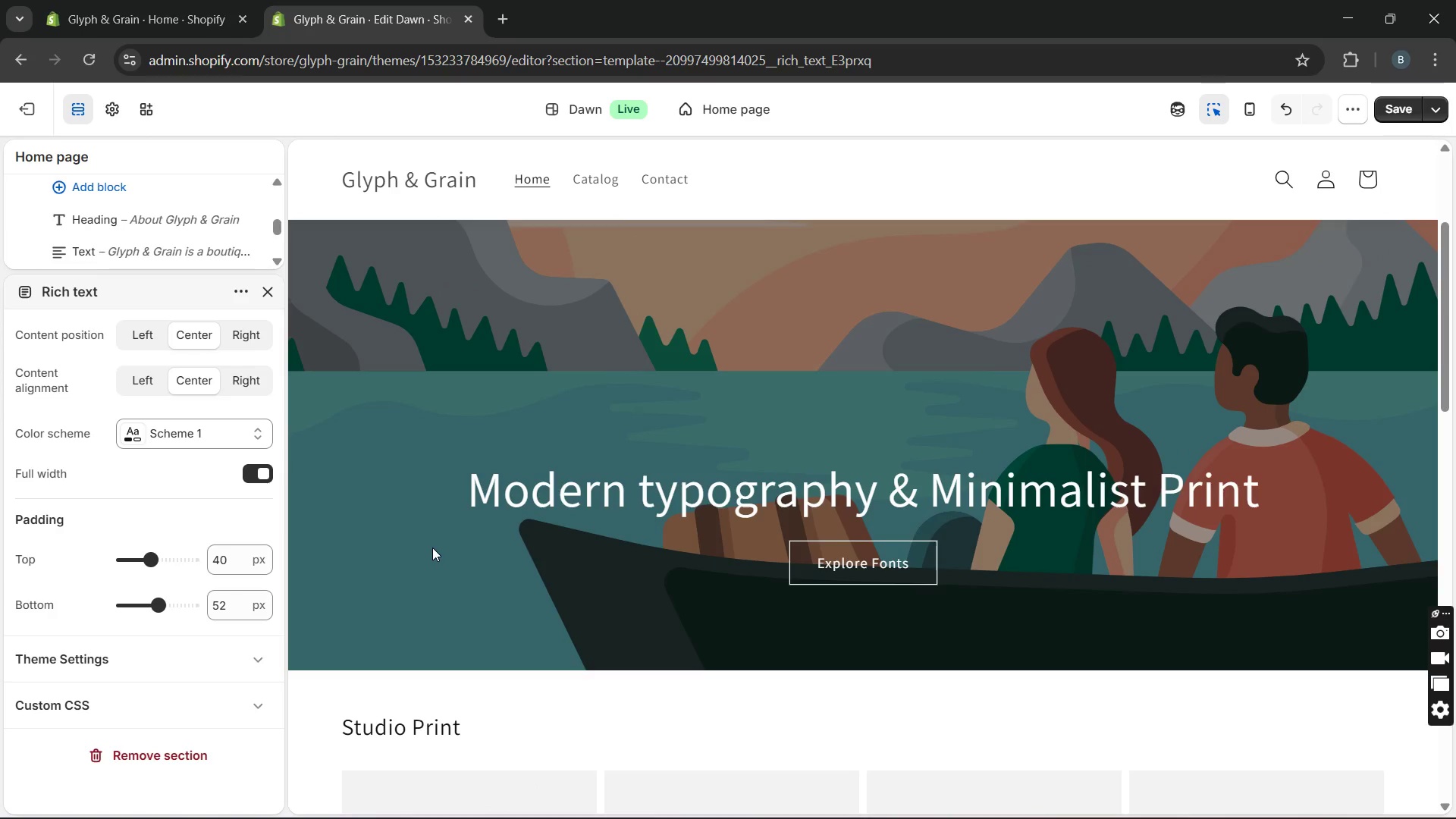 
wait(8.58)
 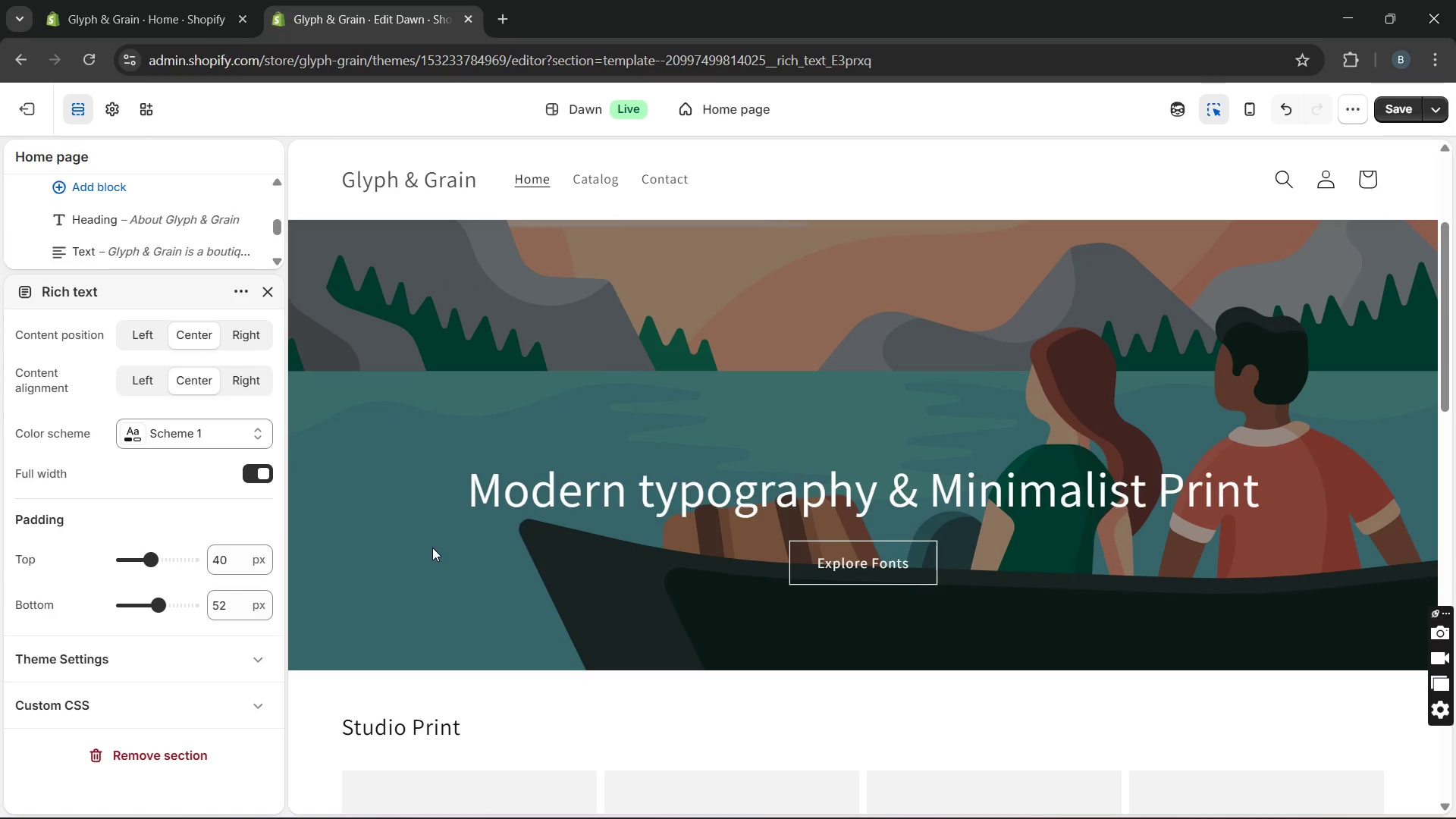 
left_click([1413, 111])
 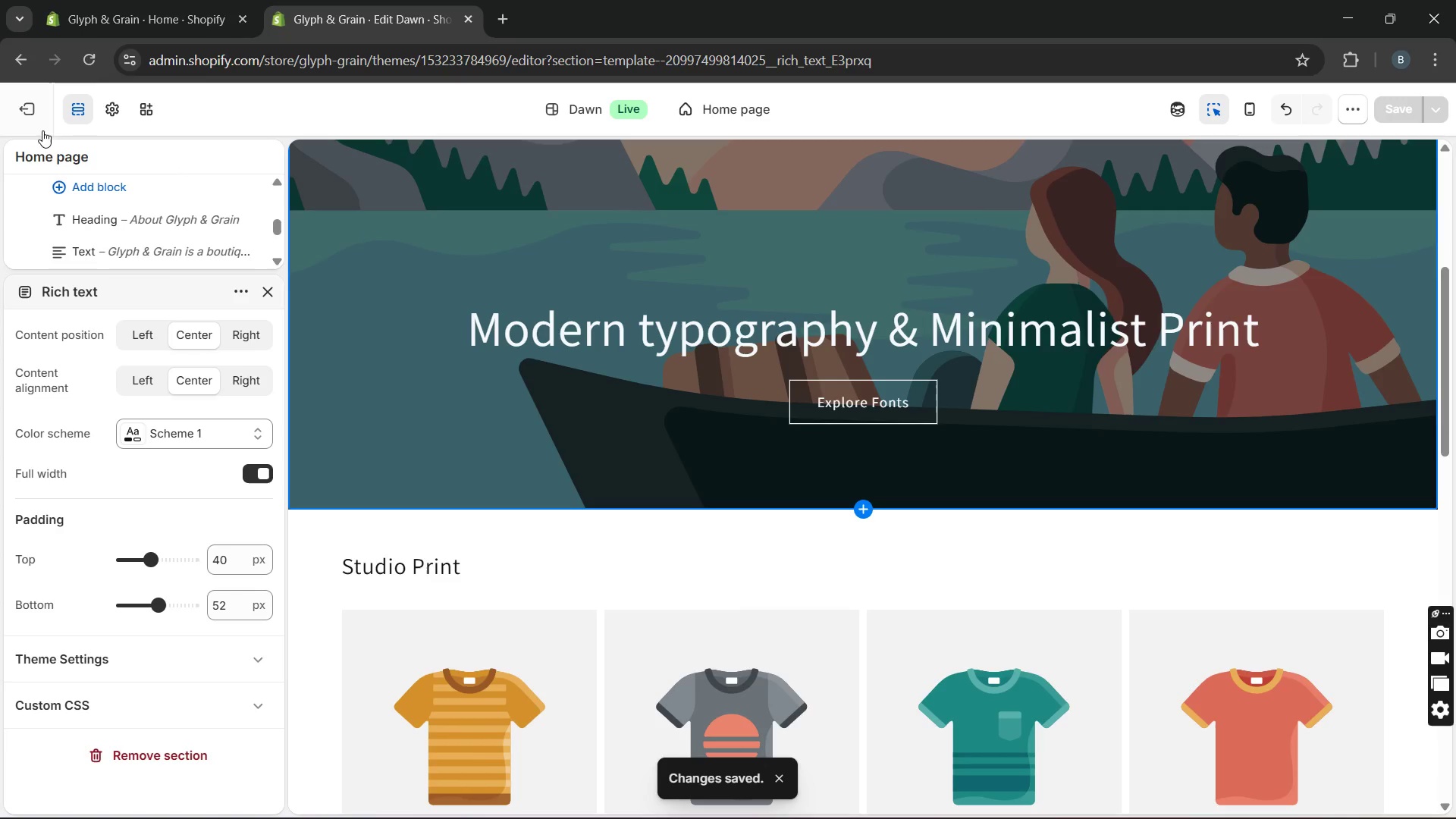 
wait(6.31)
 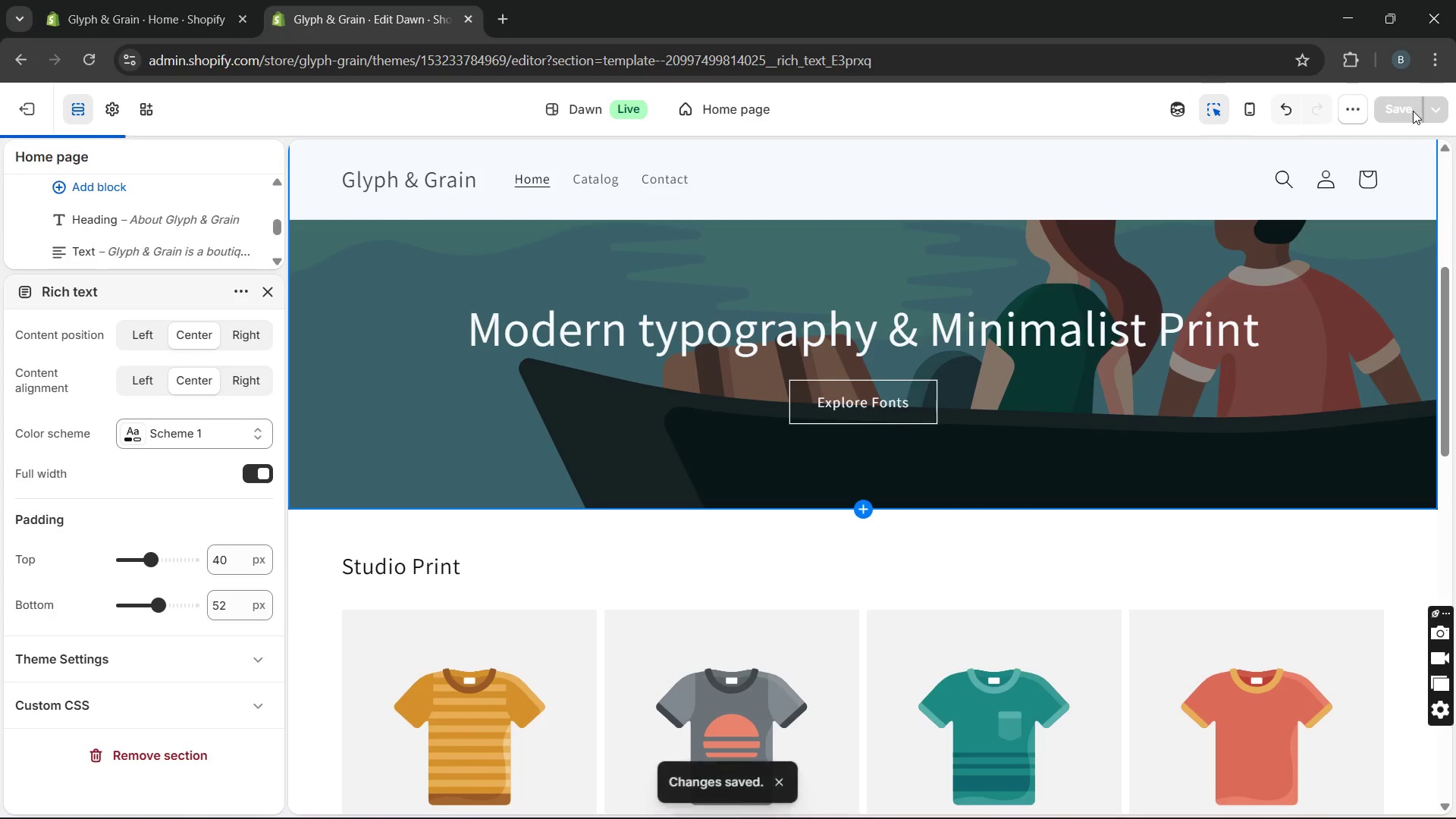 
left_click([31, 117])
 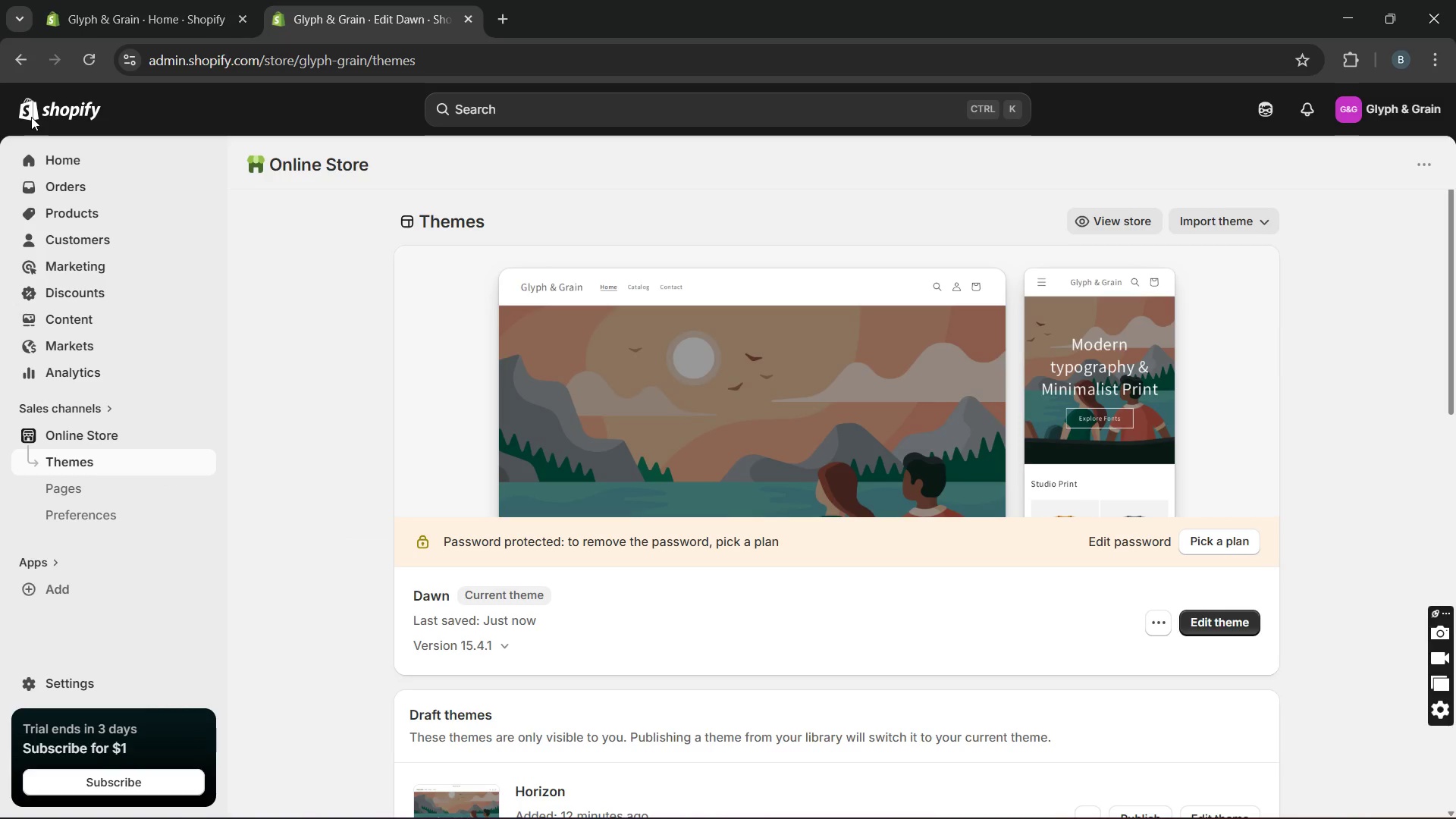 
wait(17.88)
 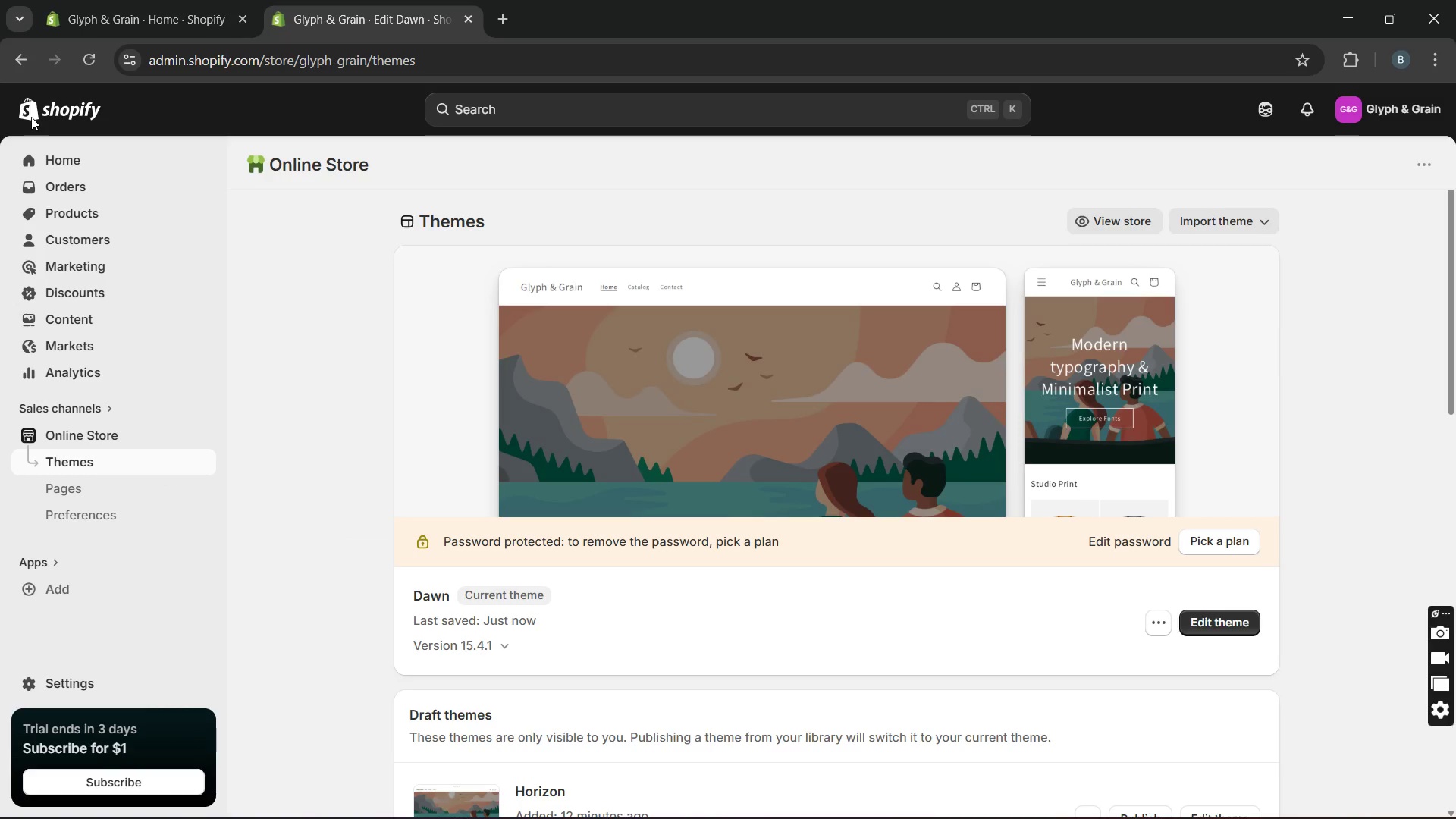 
left_click([83, 209])
 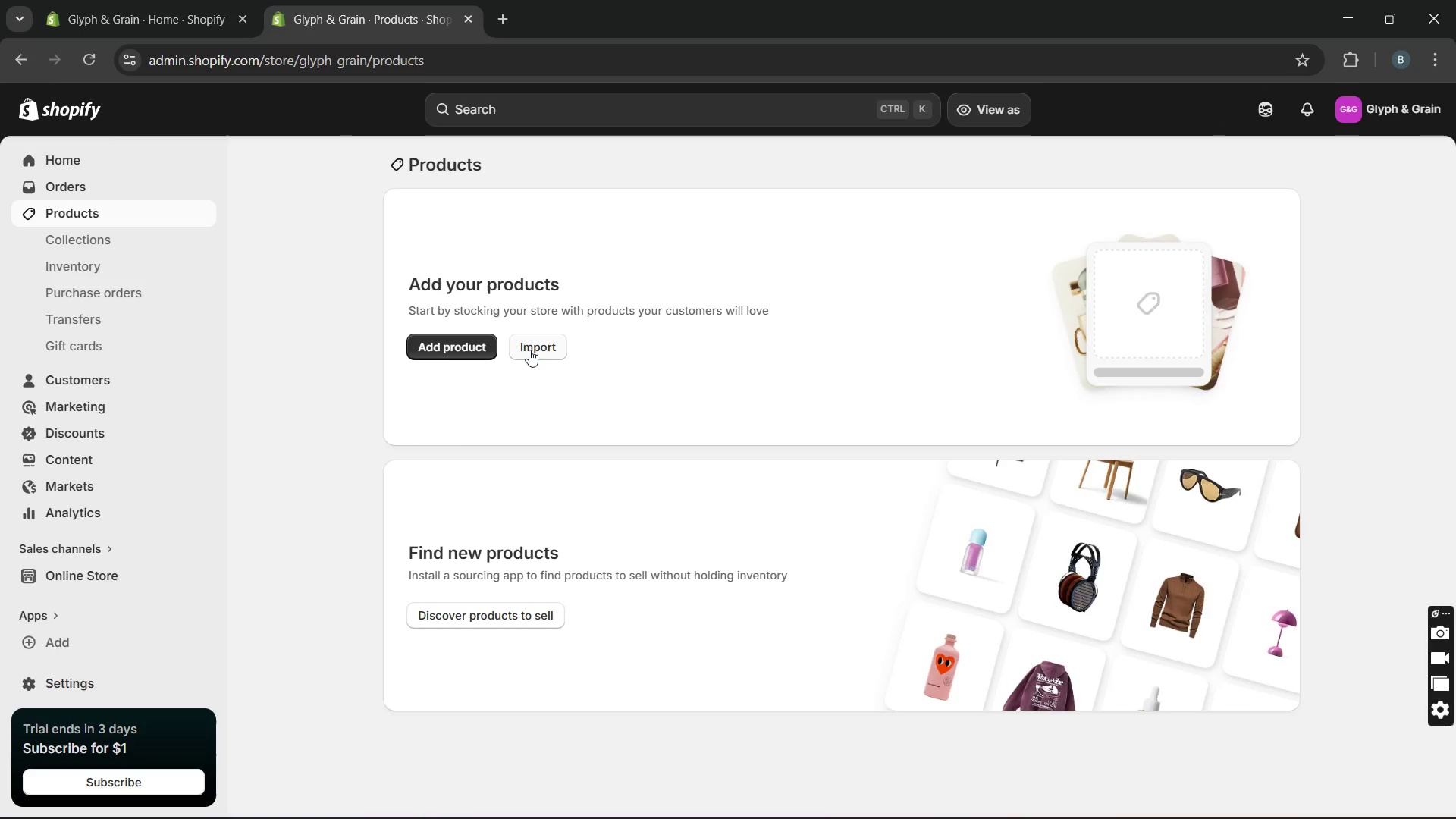 
wait(6.36)
 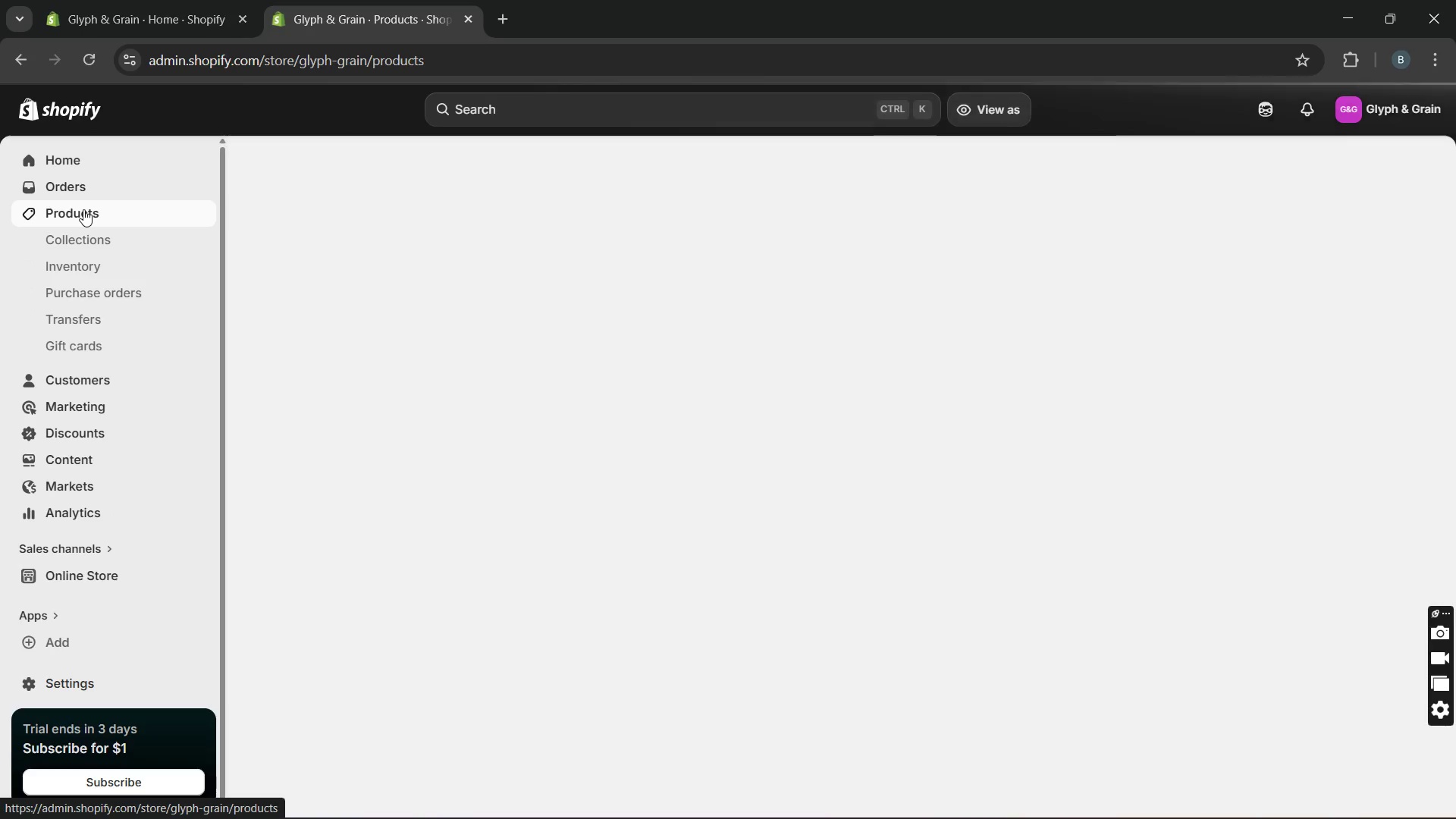 
left_click([529, 350])
 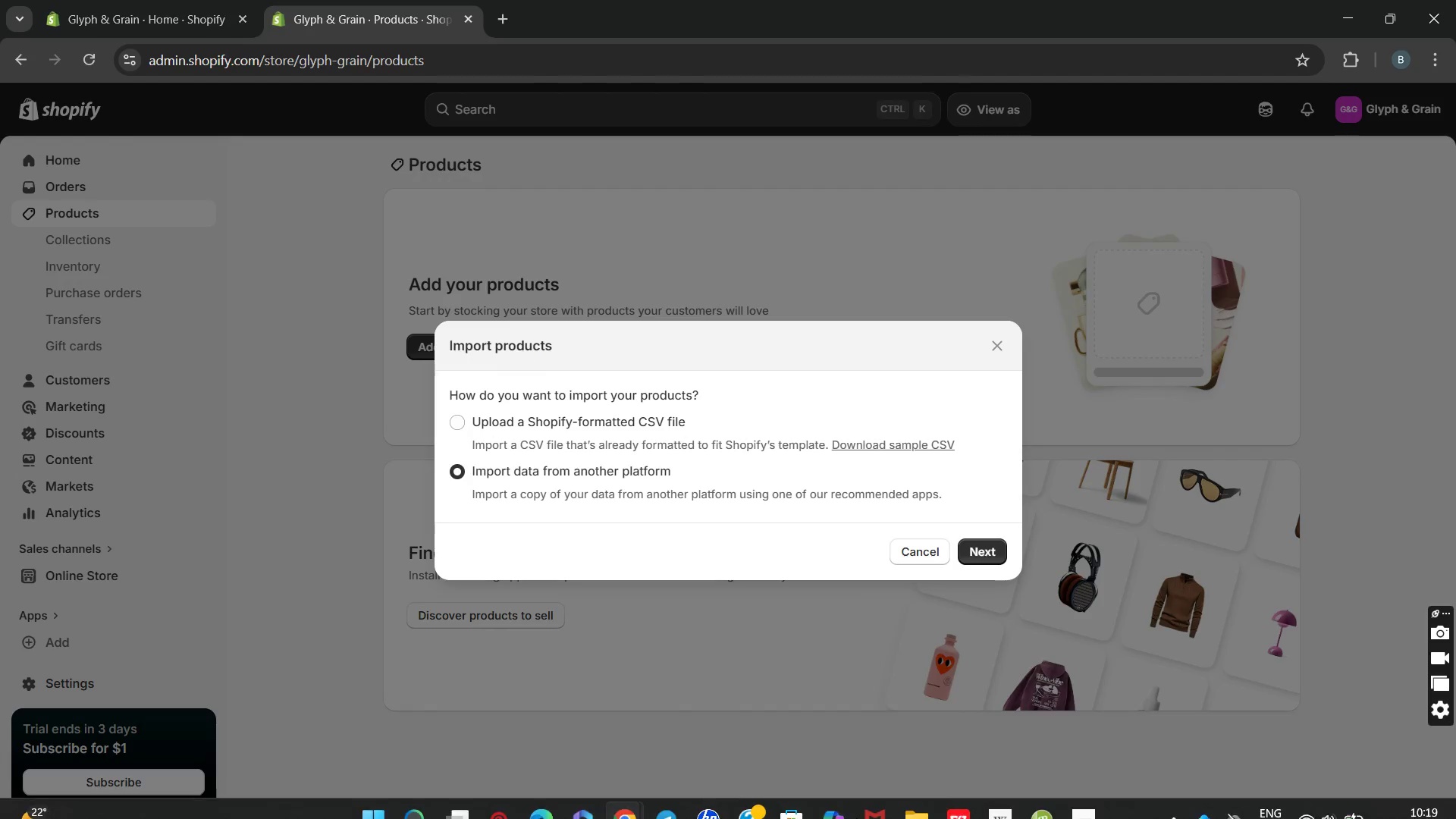 
left_click([1085, 788])
 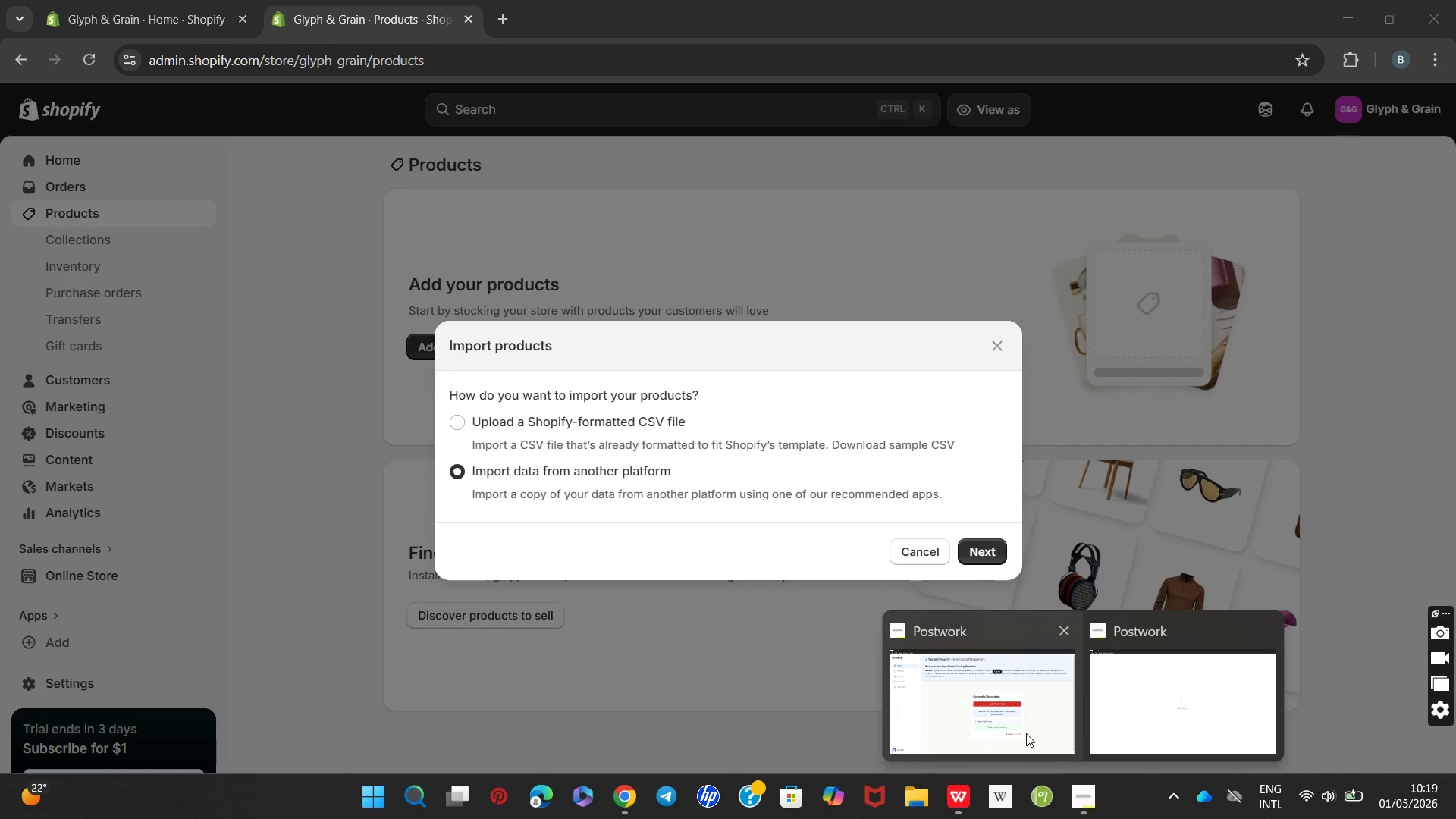 
left_click([1026, 733])